 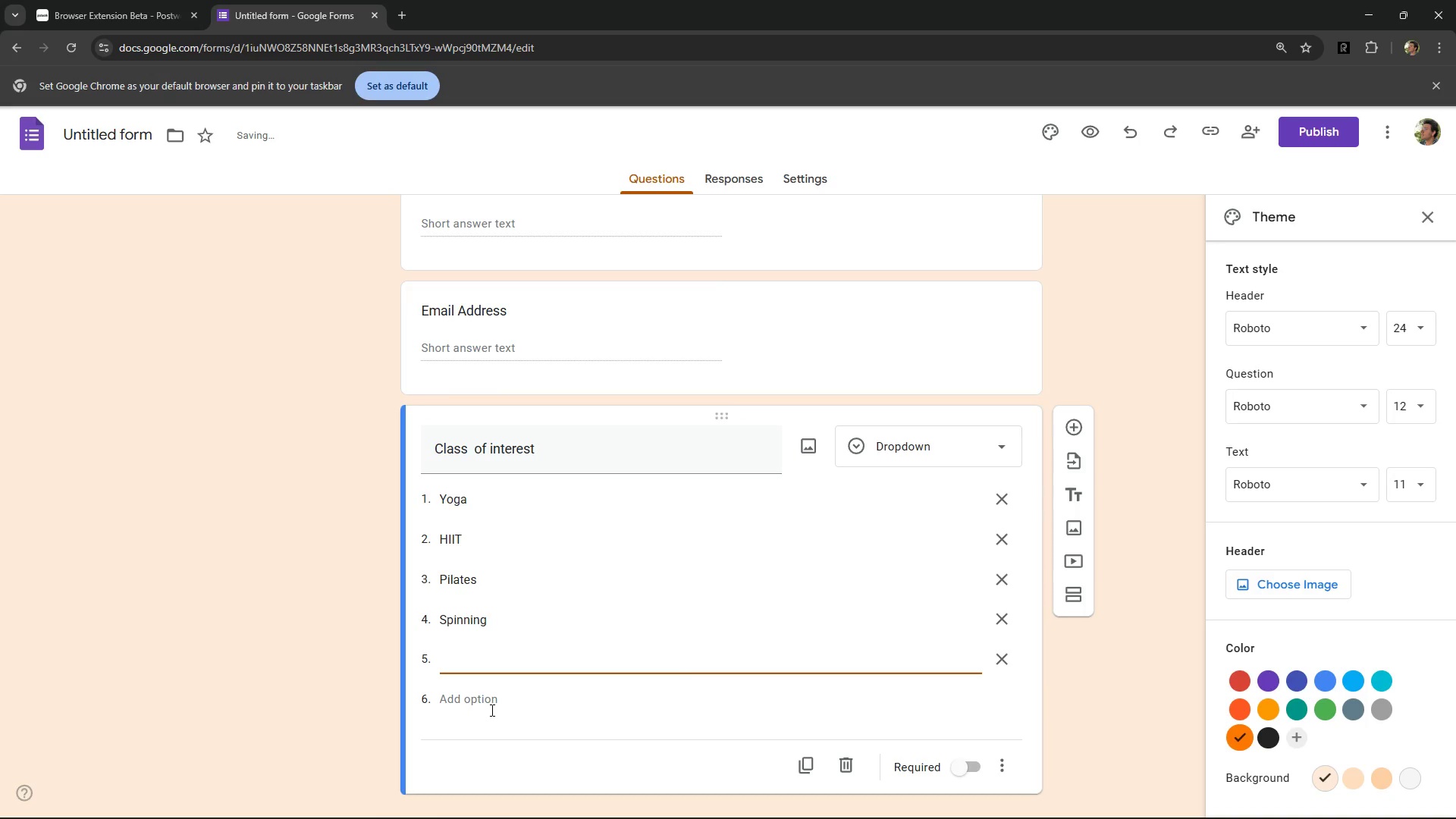 
key(Enter)
 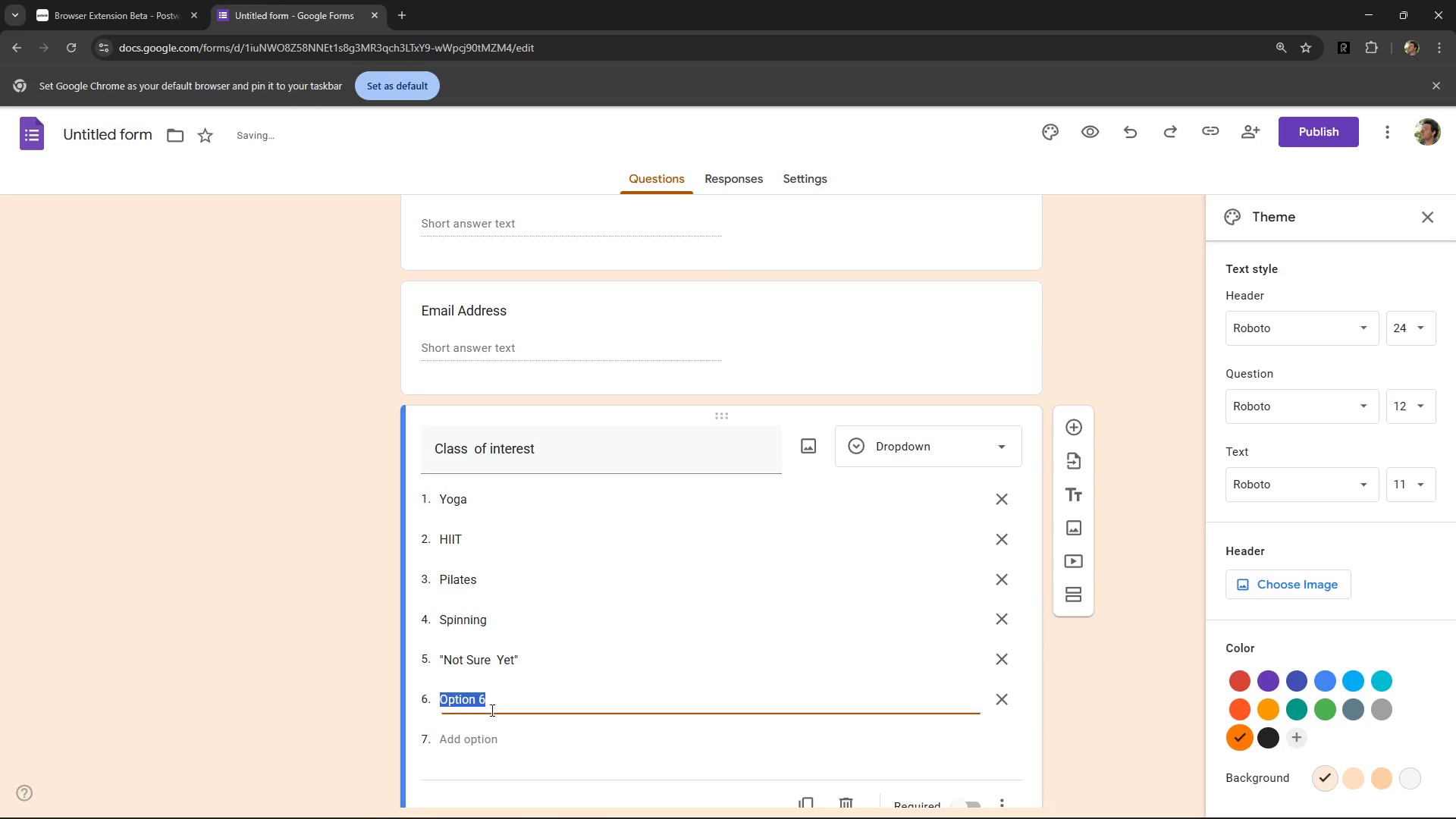 
key(Backspace)
 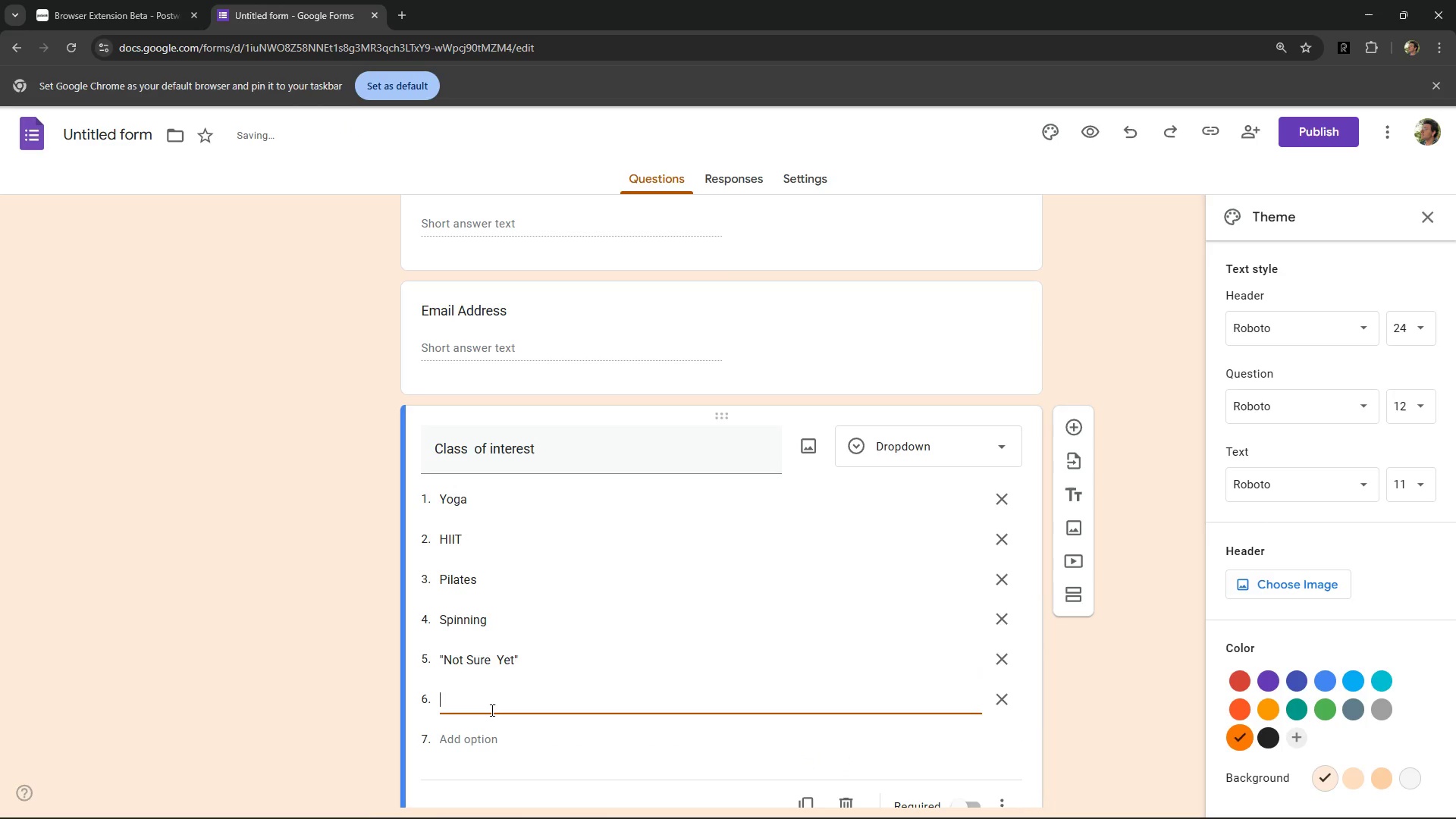 
key(Escape)
 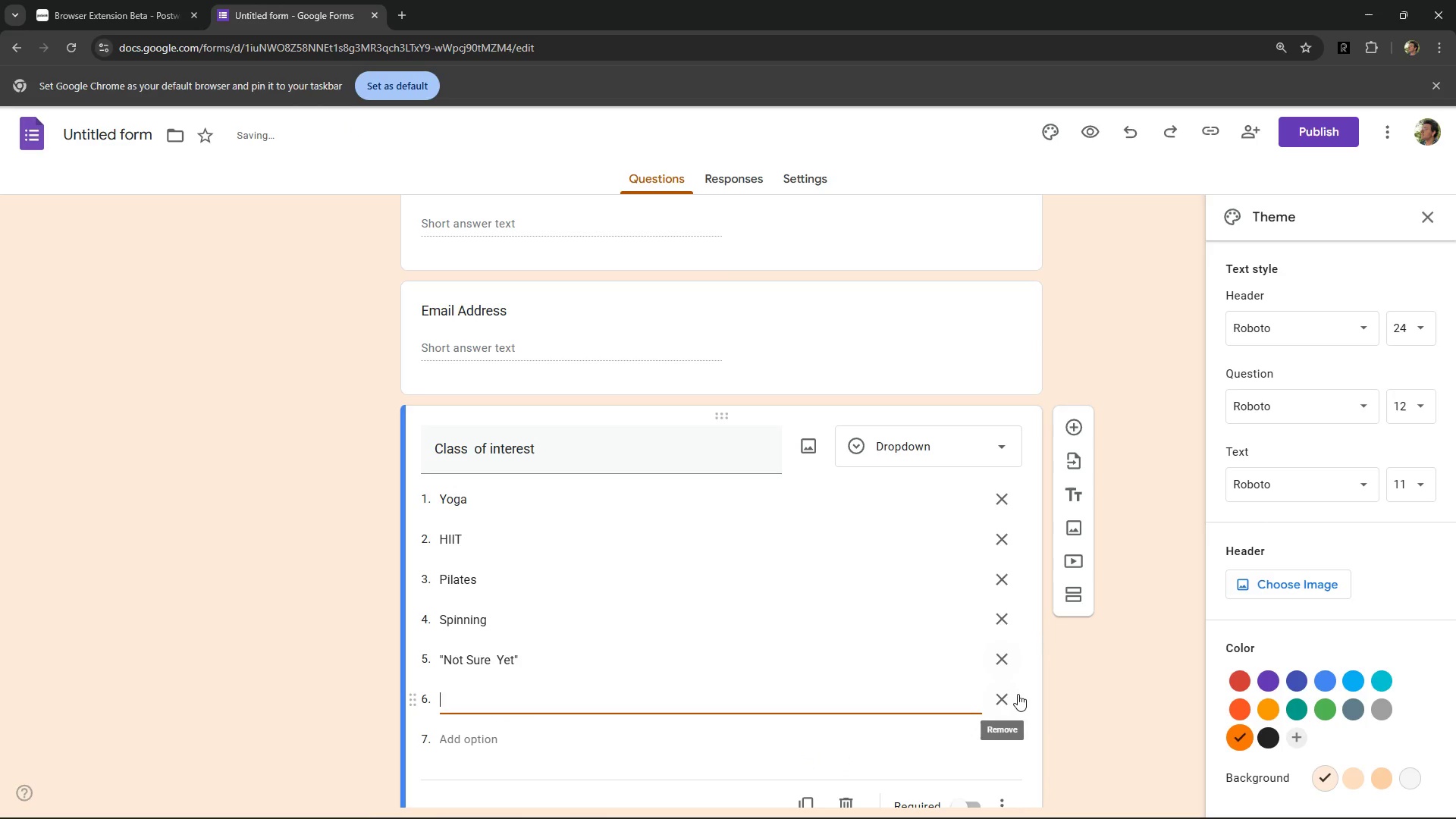 
left_click([1005, 700])